 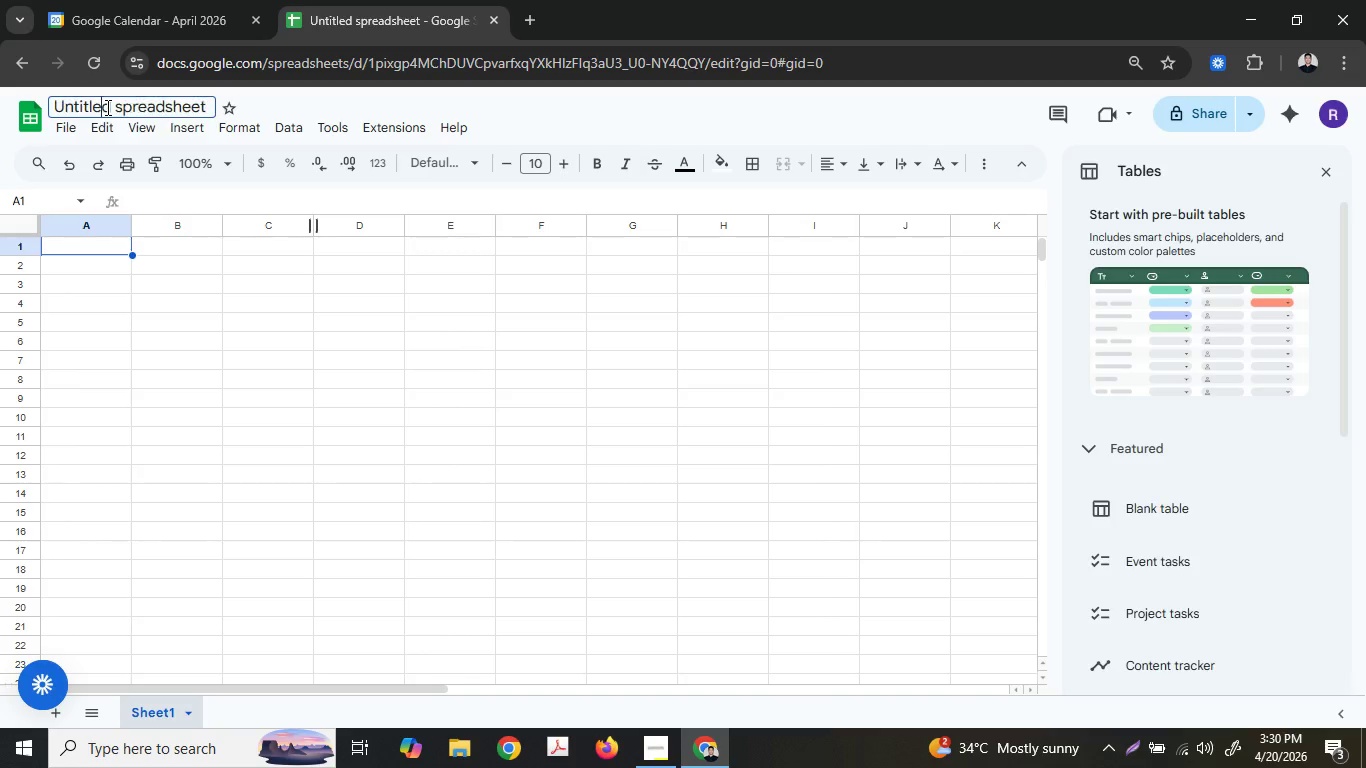 
double_click([106, 107])
 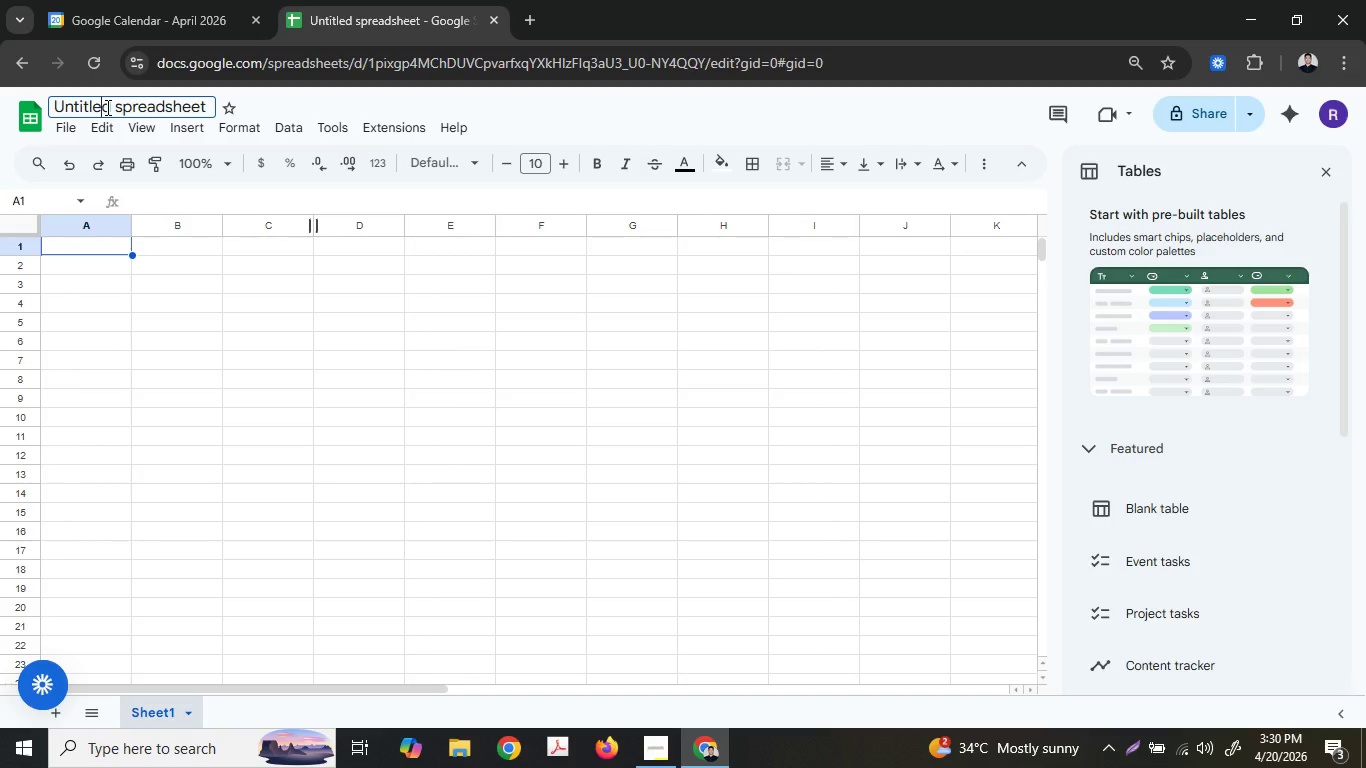 
key(Control+A)
 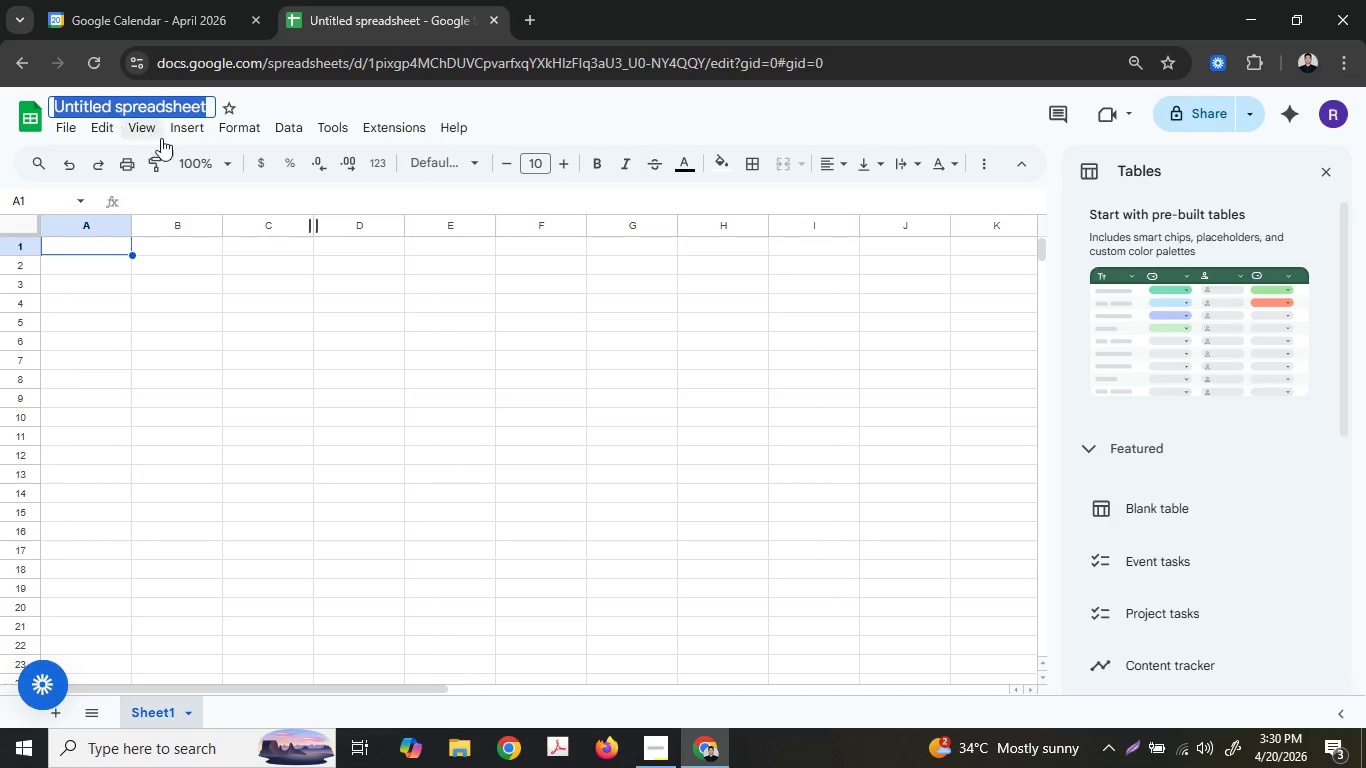 
key(Control+V)
 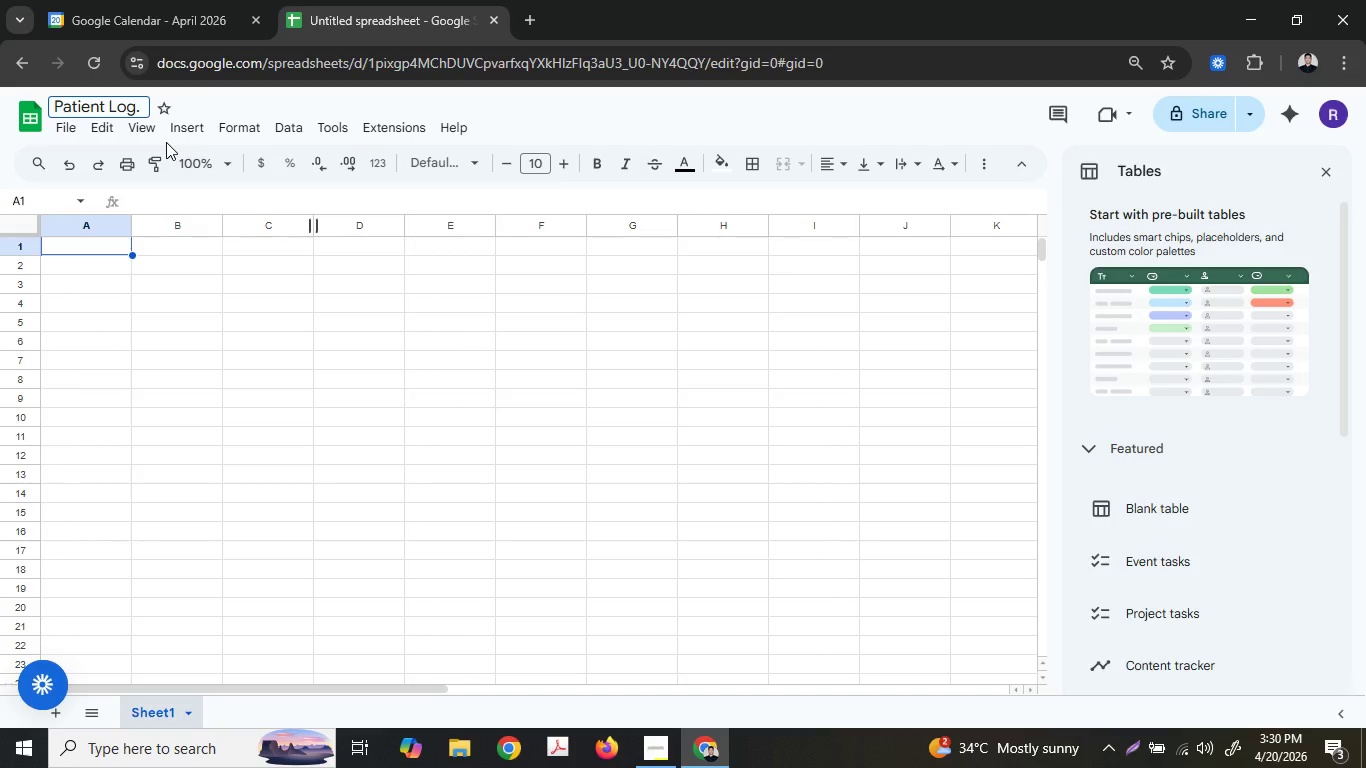 
key(Backspace)
 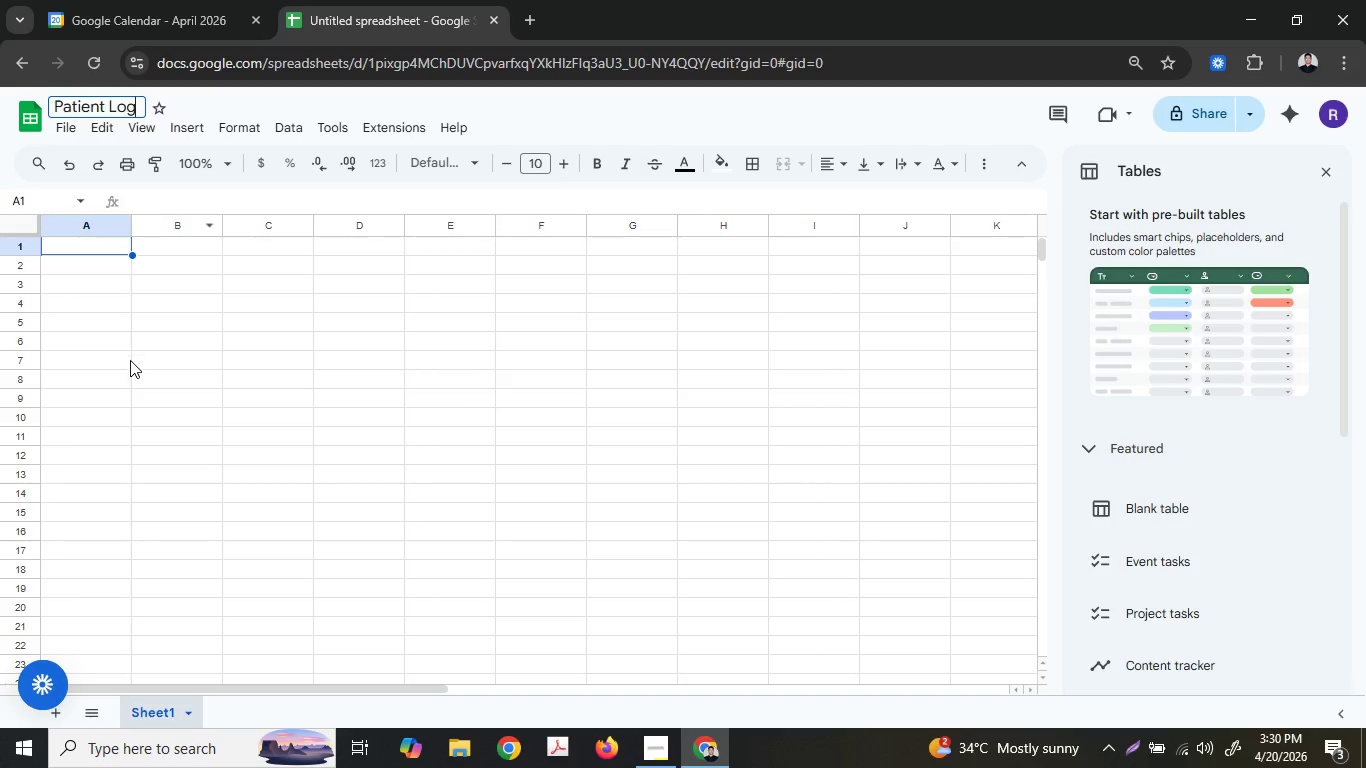 
left_click([130, 360])
 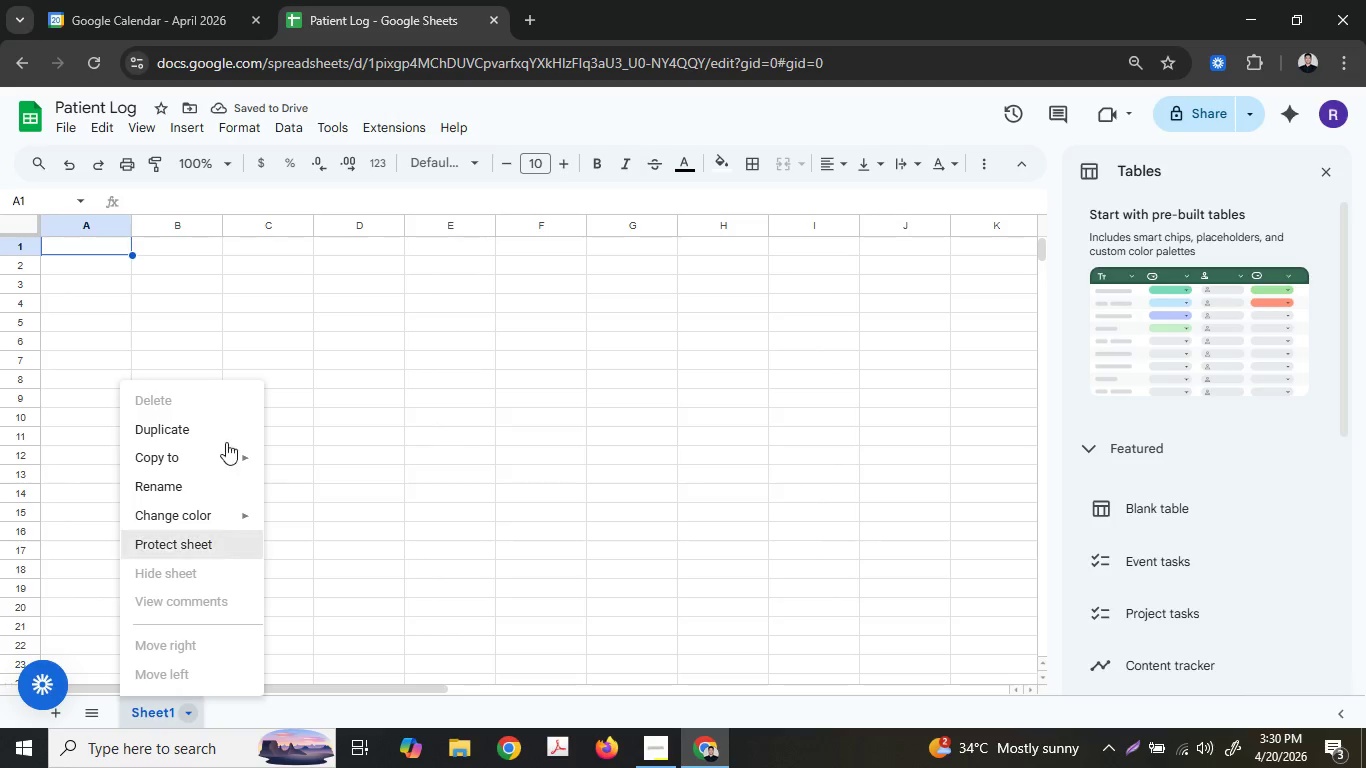 
left_click([195, 472])
 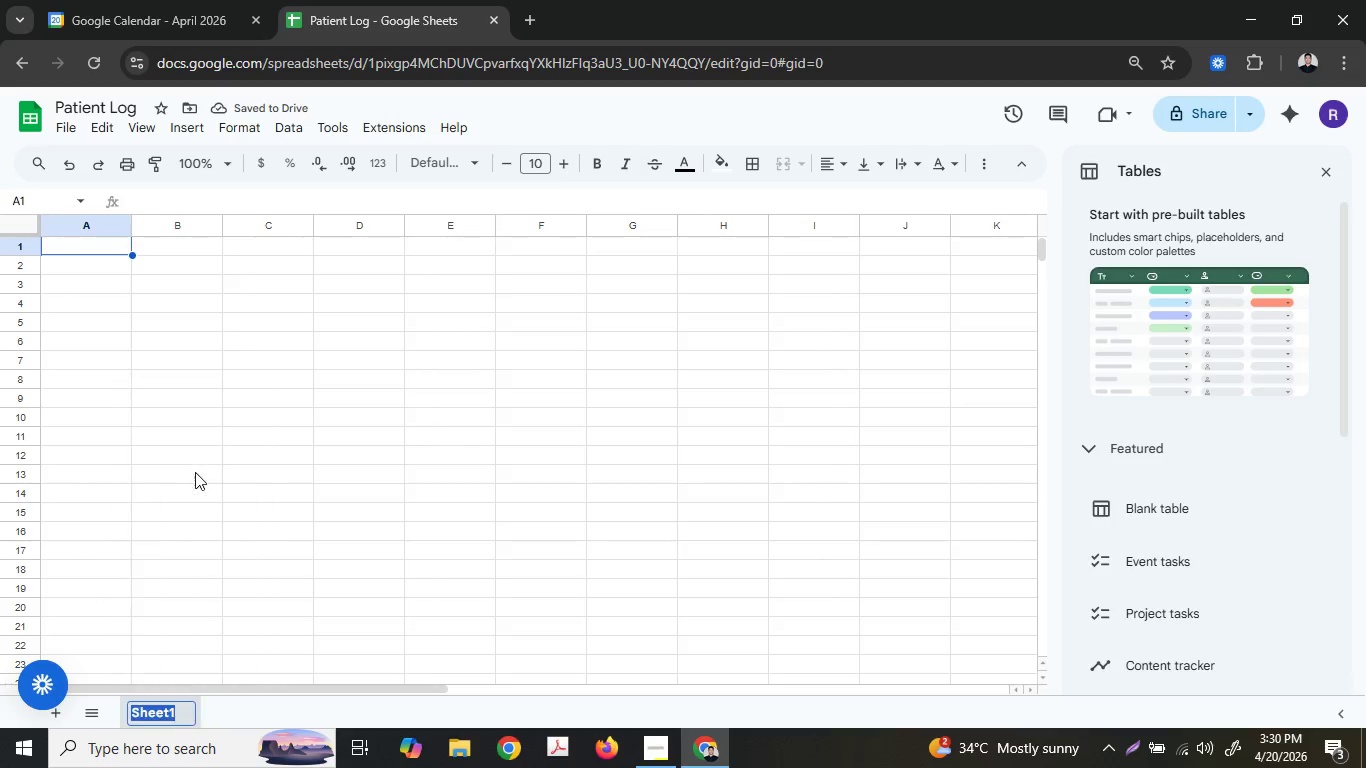 
key(Control+ControlLeft)
 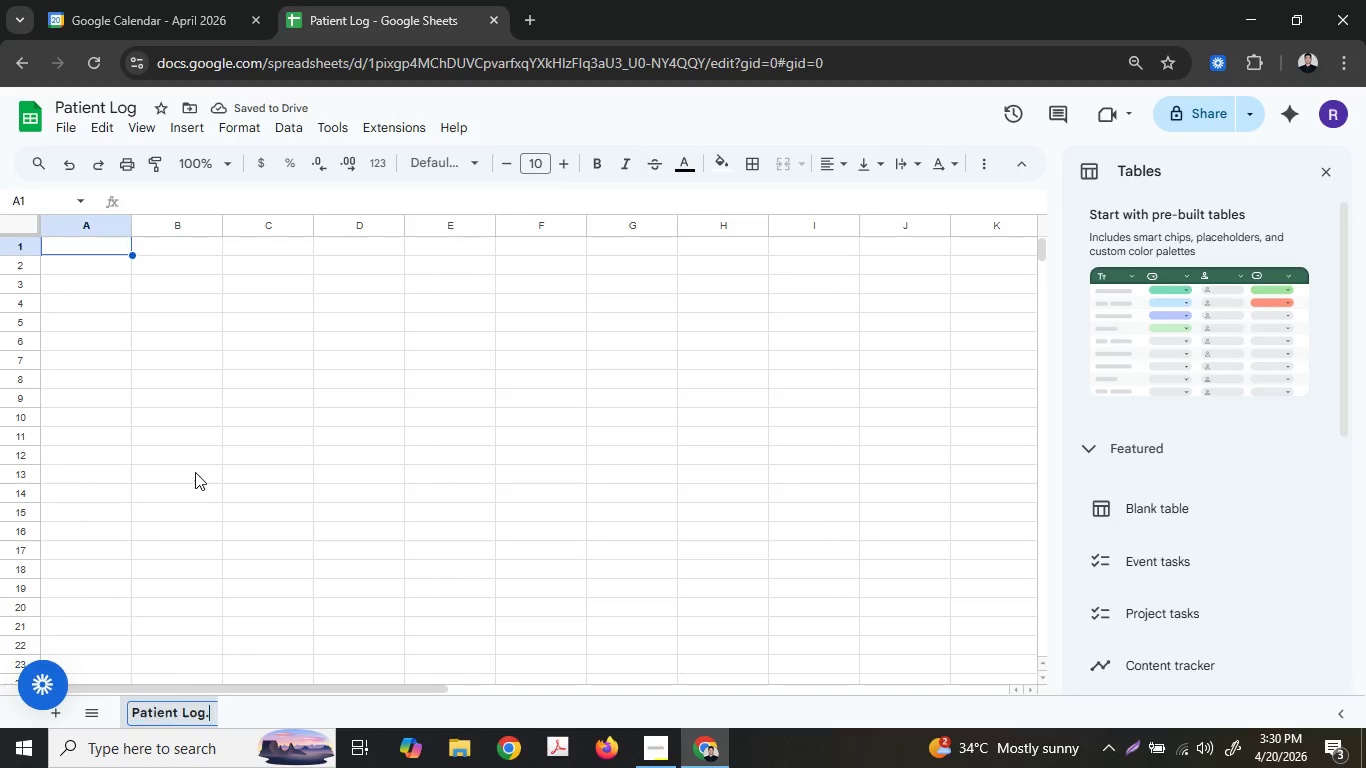 
key(Control+V)
 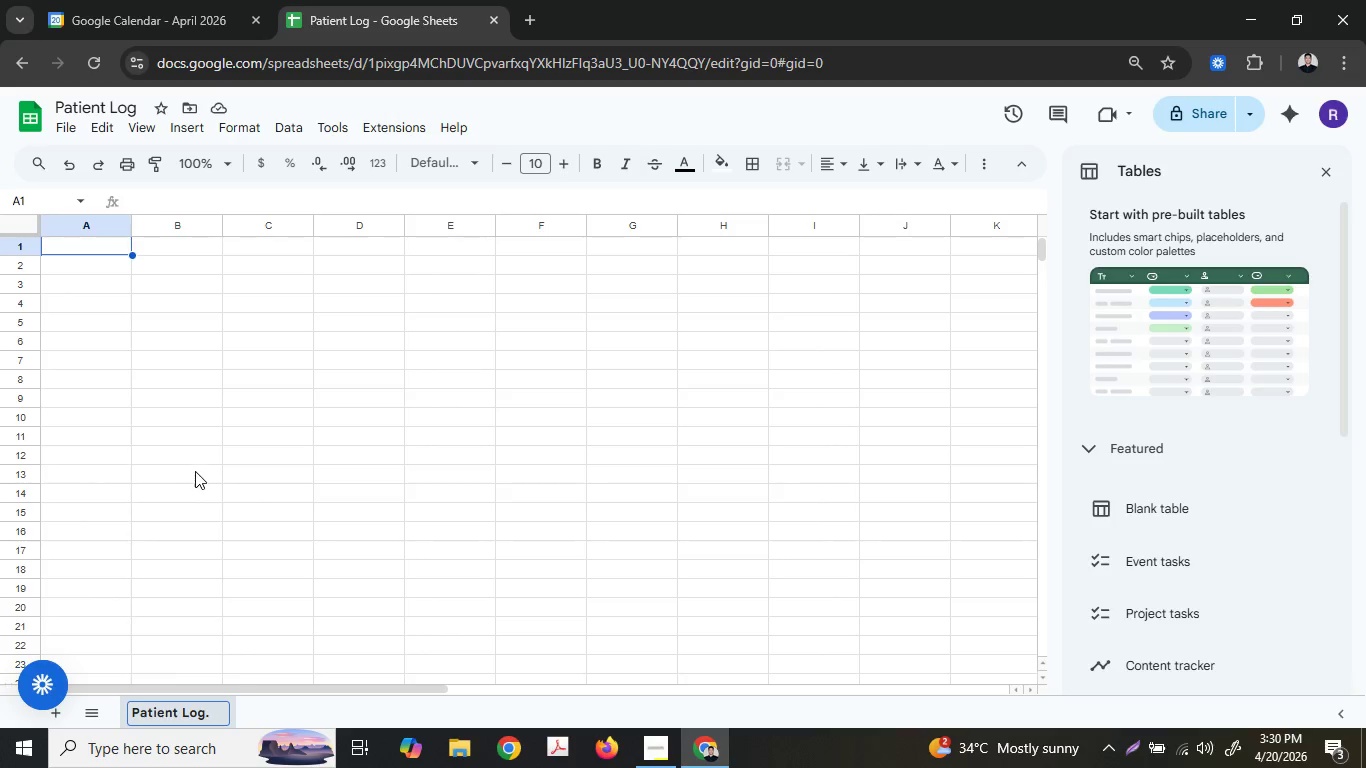 
key(Backspace)
 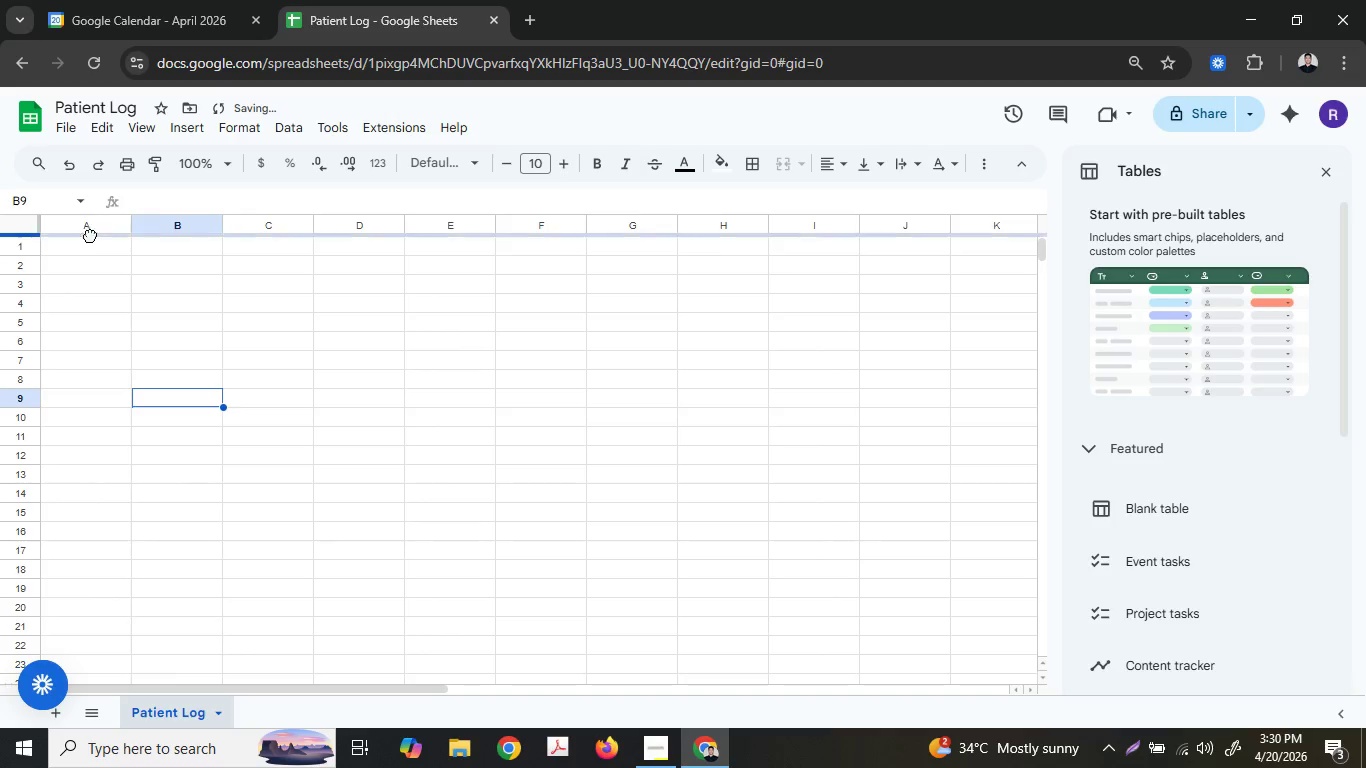 
double_click([99, 252])
 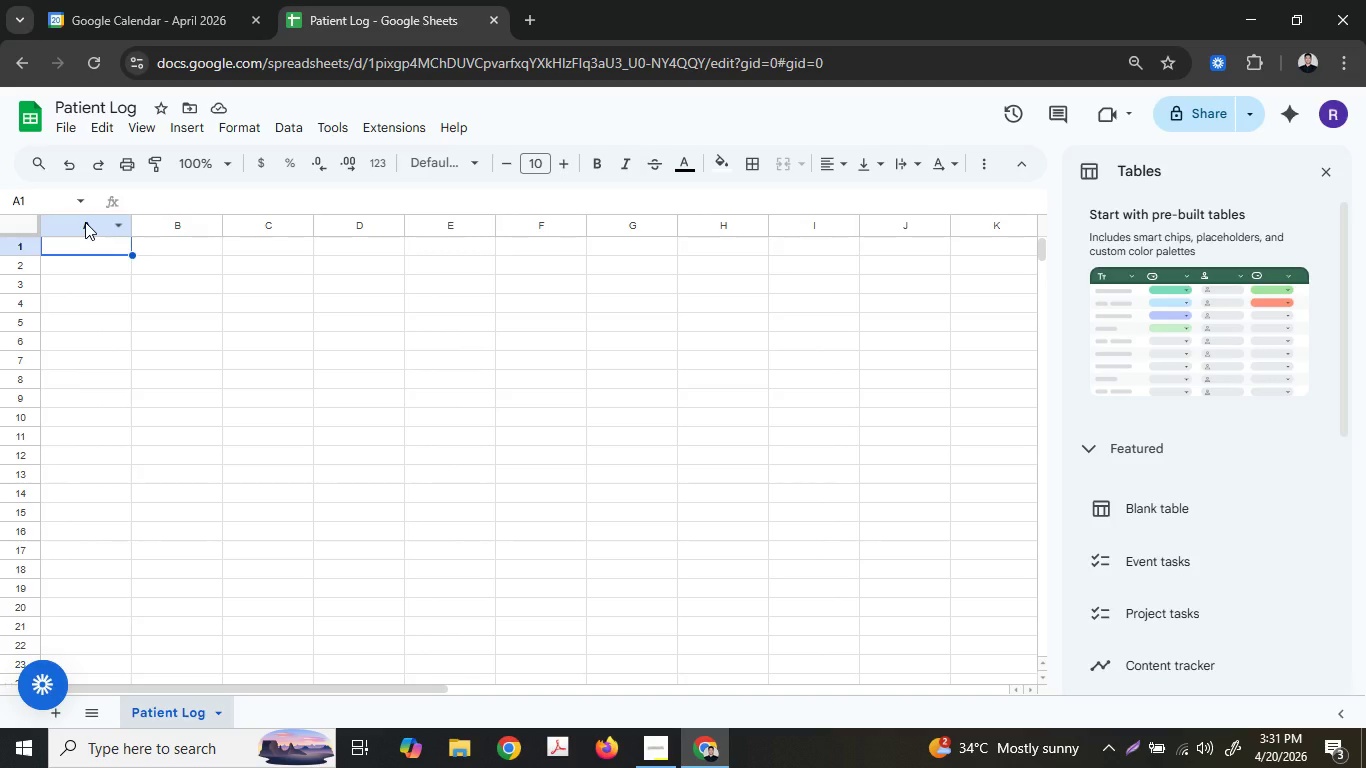 
wait(47.66)
 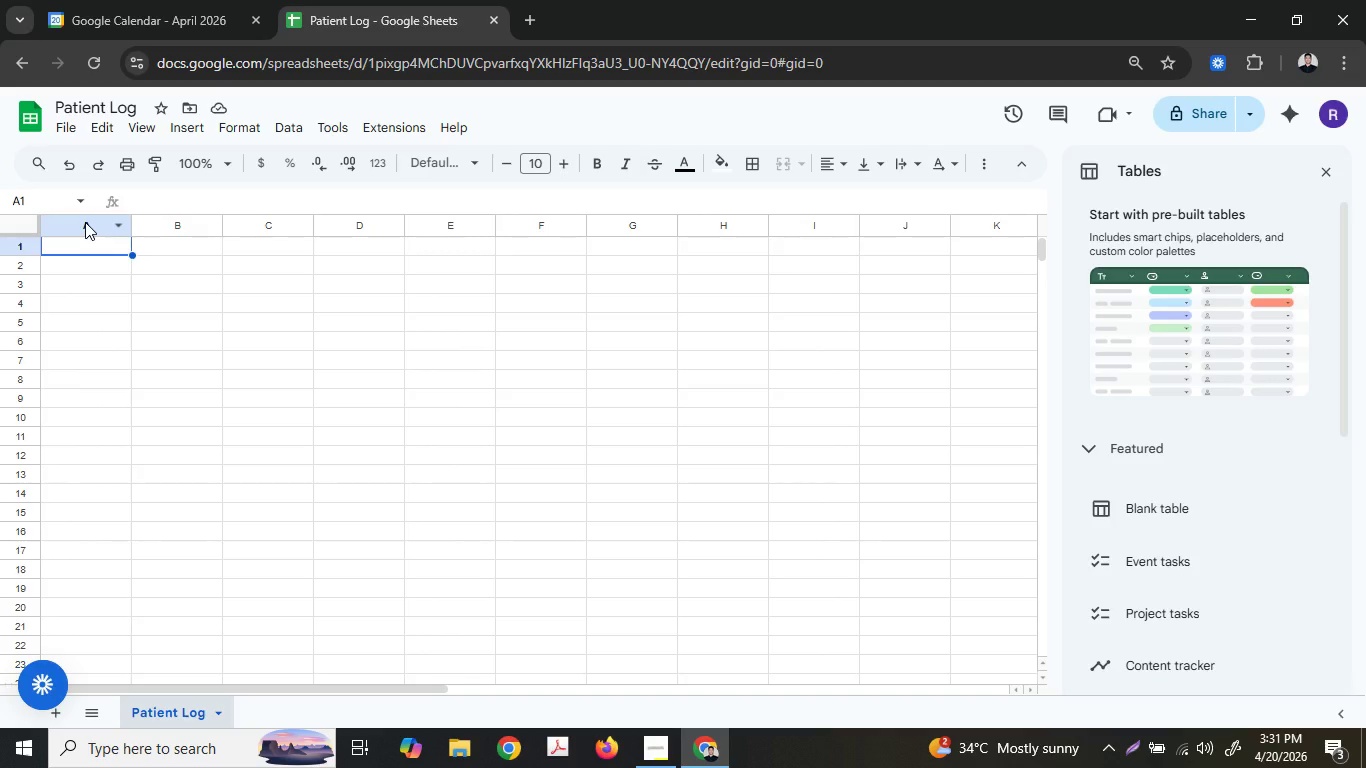 
left_click([83, 253])
 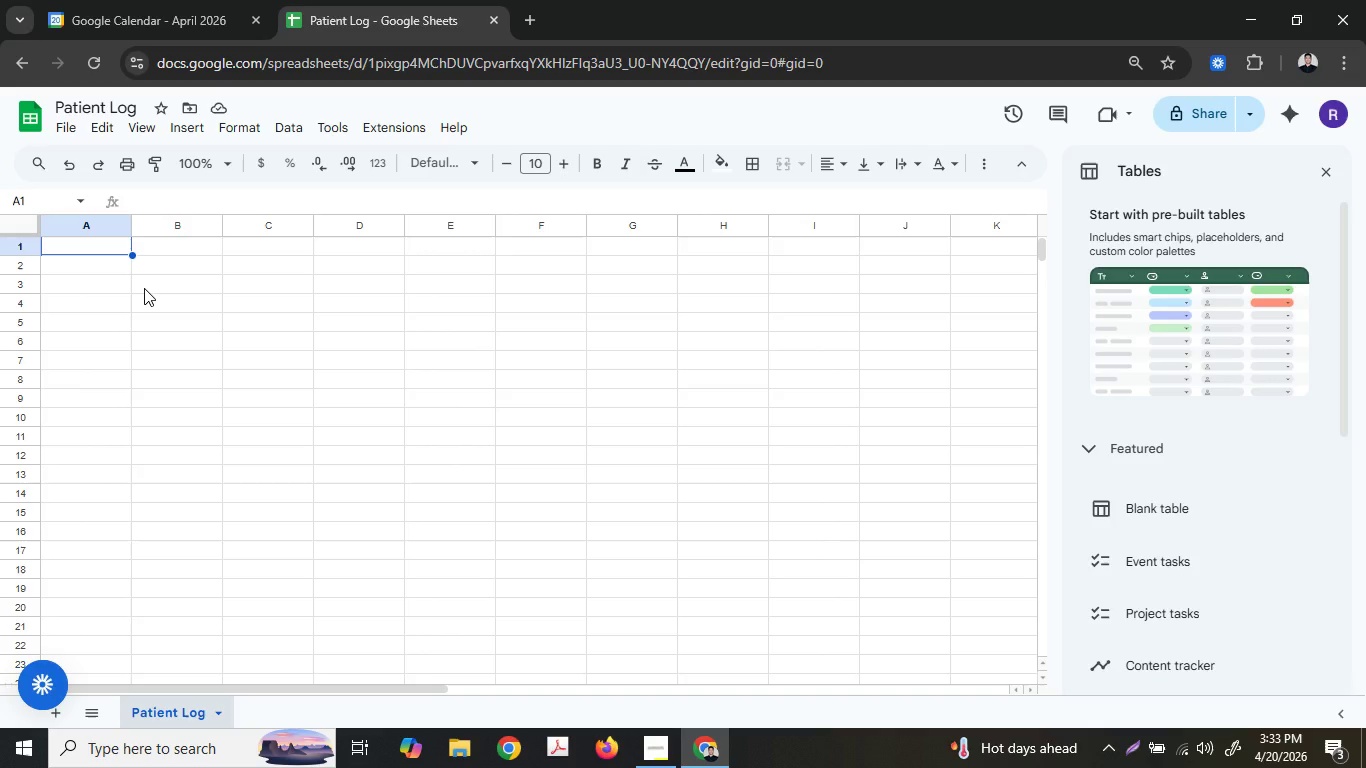 
wait(140.14)
 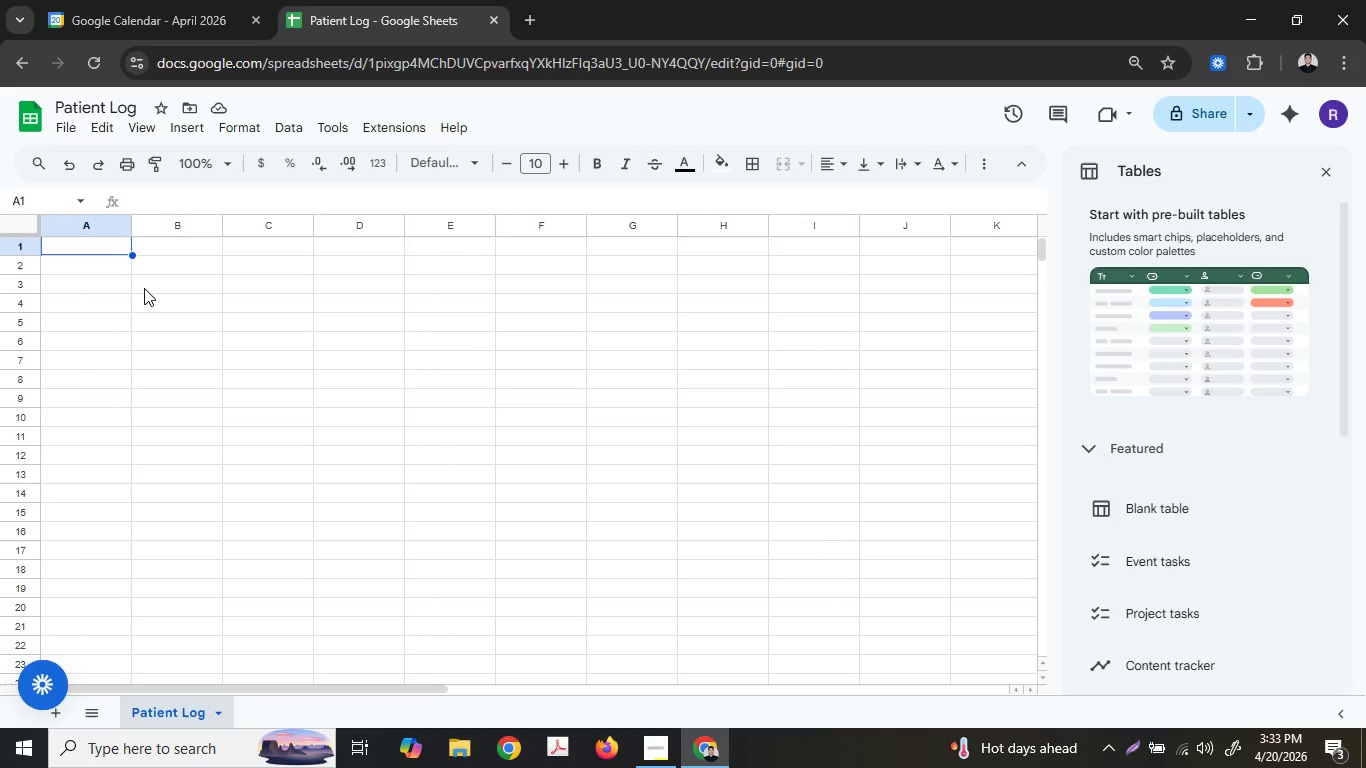 
type(Timestamp)
key(Tab)
type(Parent)
 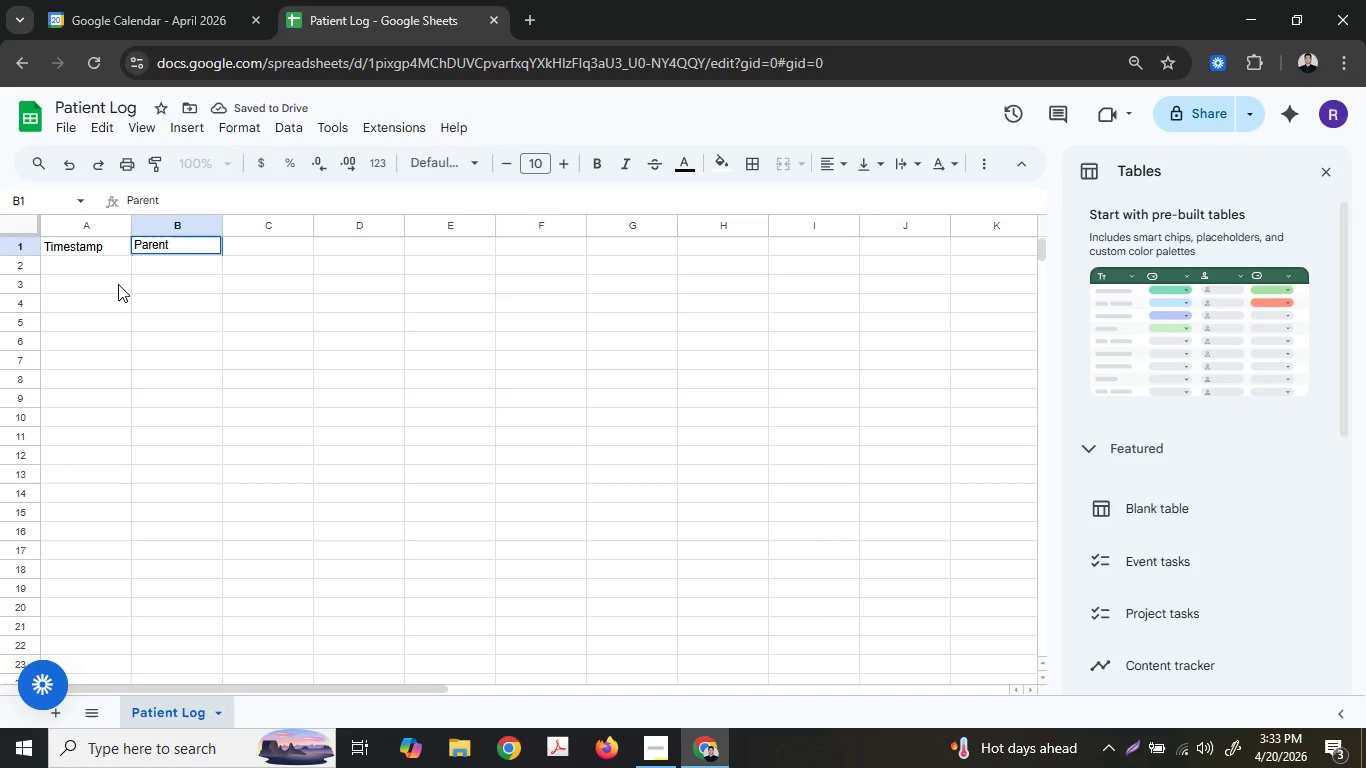 
wait(21.94)
 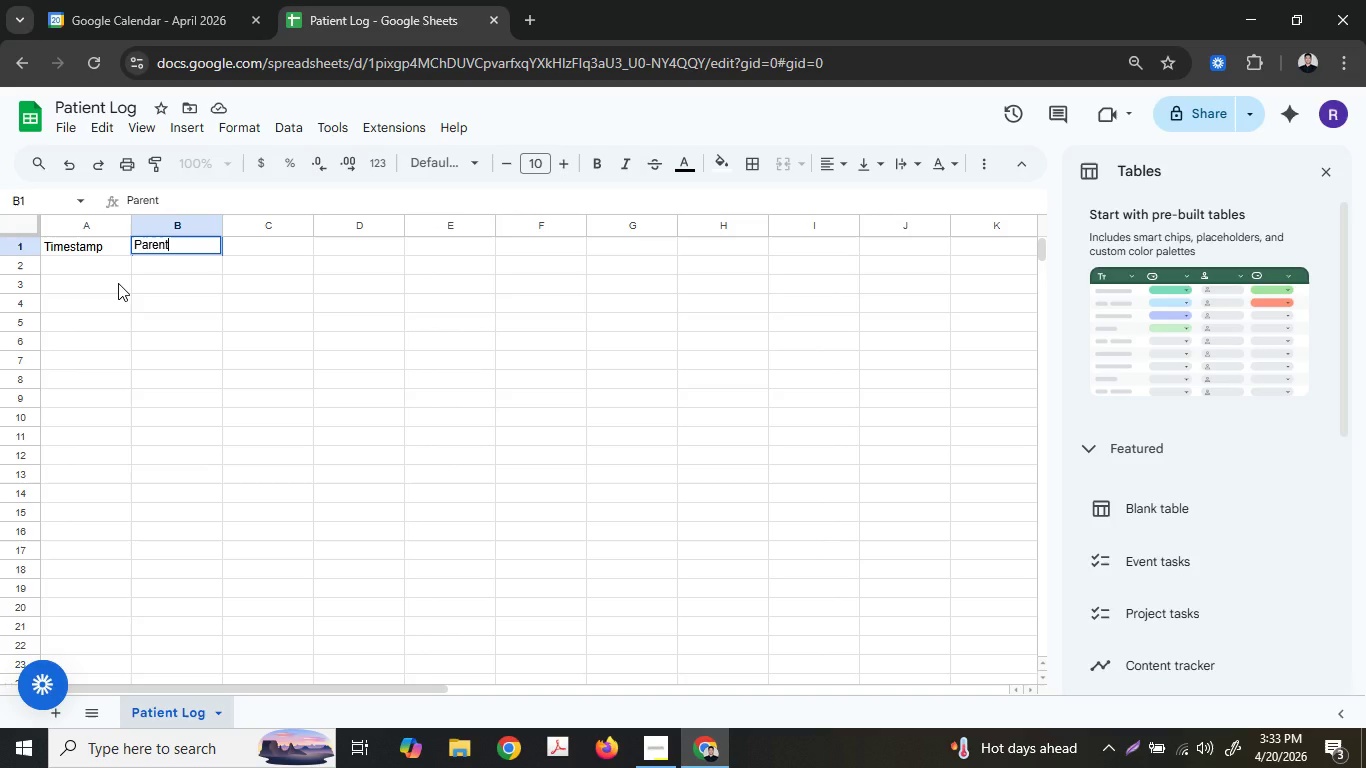 
type( name)
key(Backspace)
key(Backspace)
key(Backspace)
key(Backspace)
type(Name)
key(Tab)
 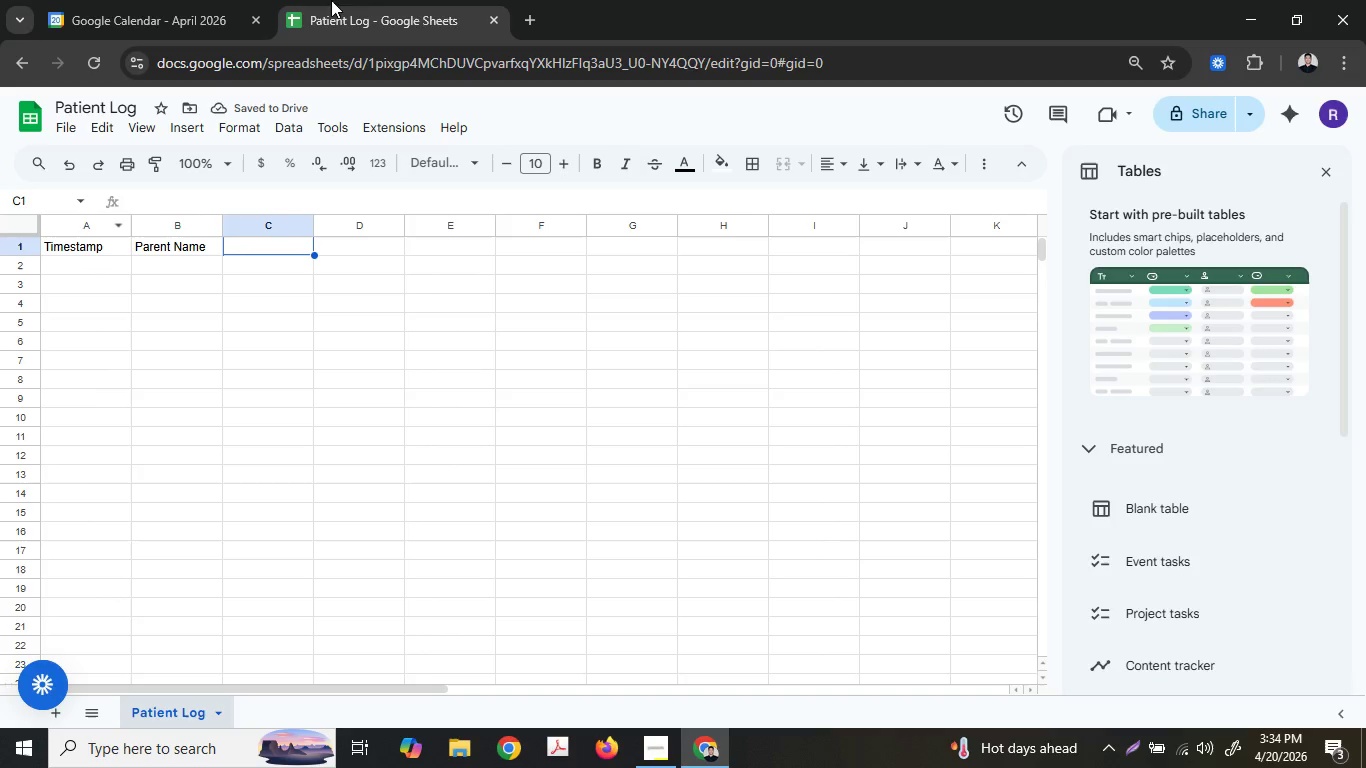 
left_click([523, 20])
 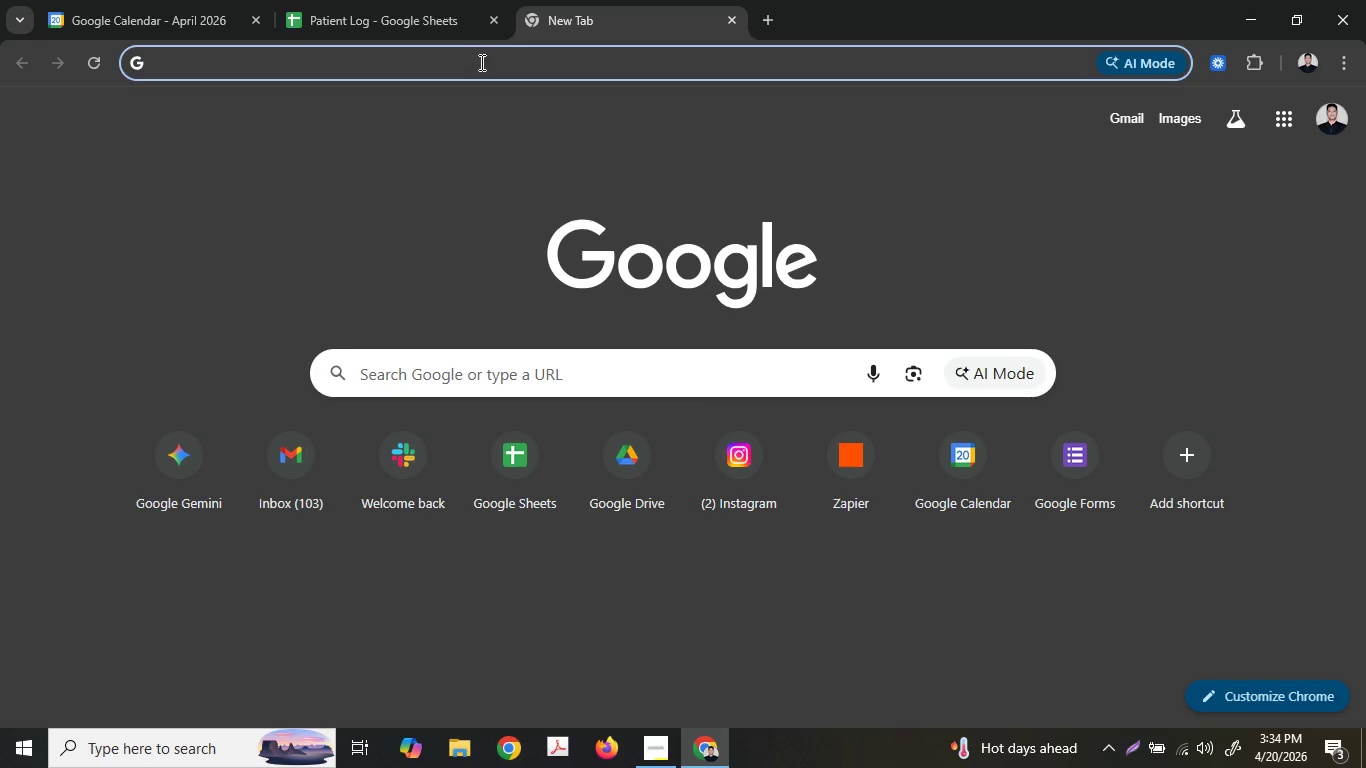 
left_click([480, 62])
 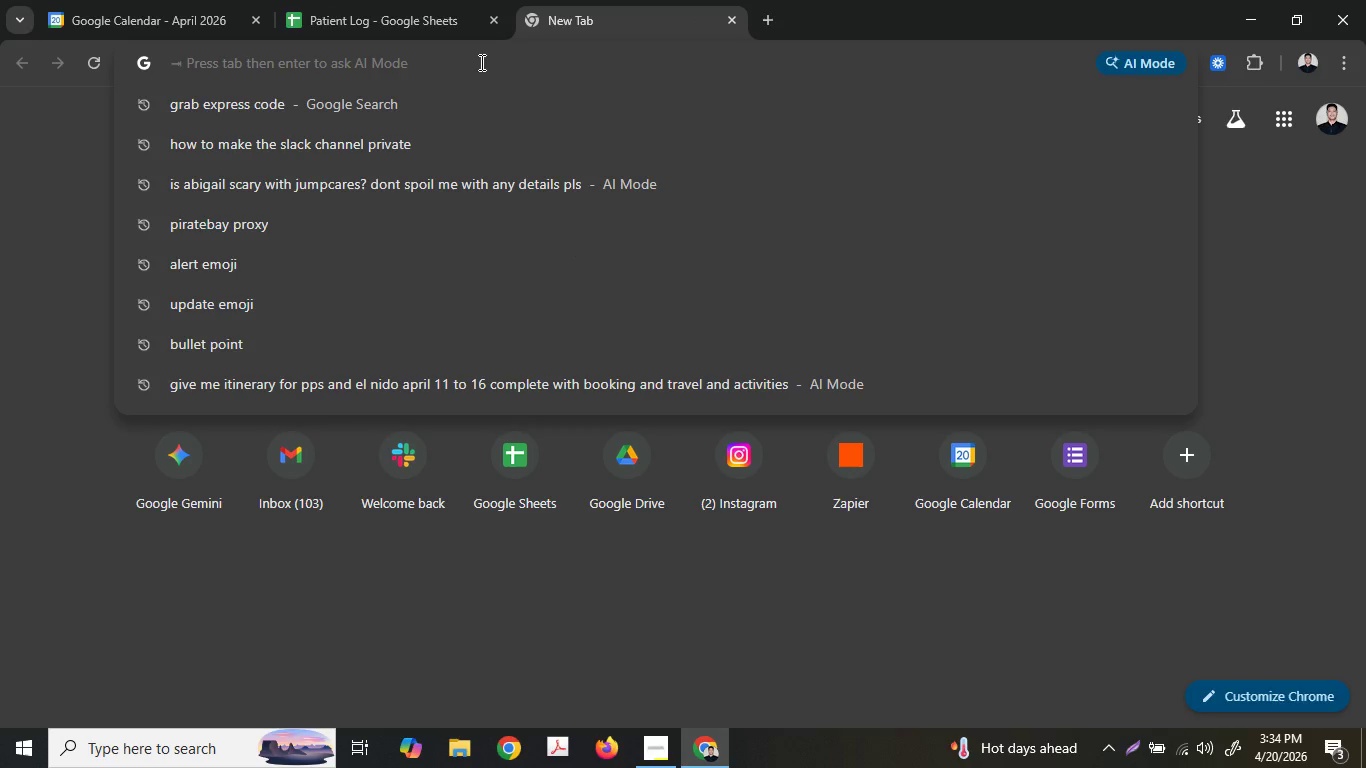 
left_click([480, 62])
 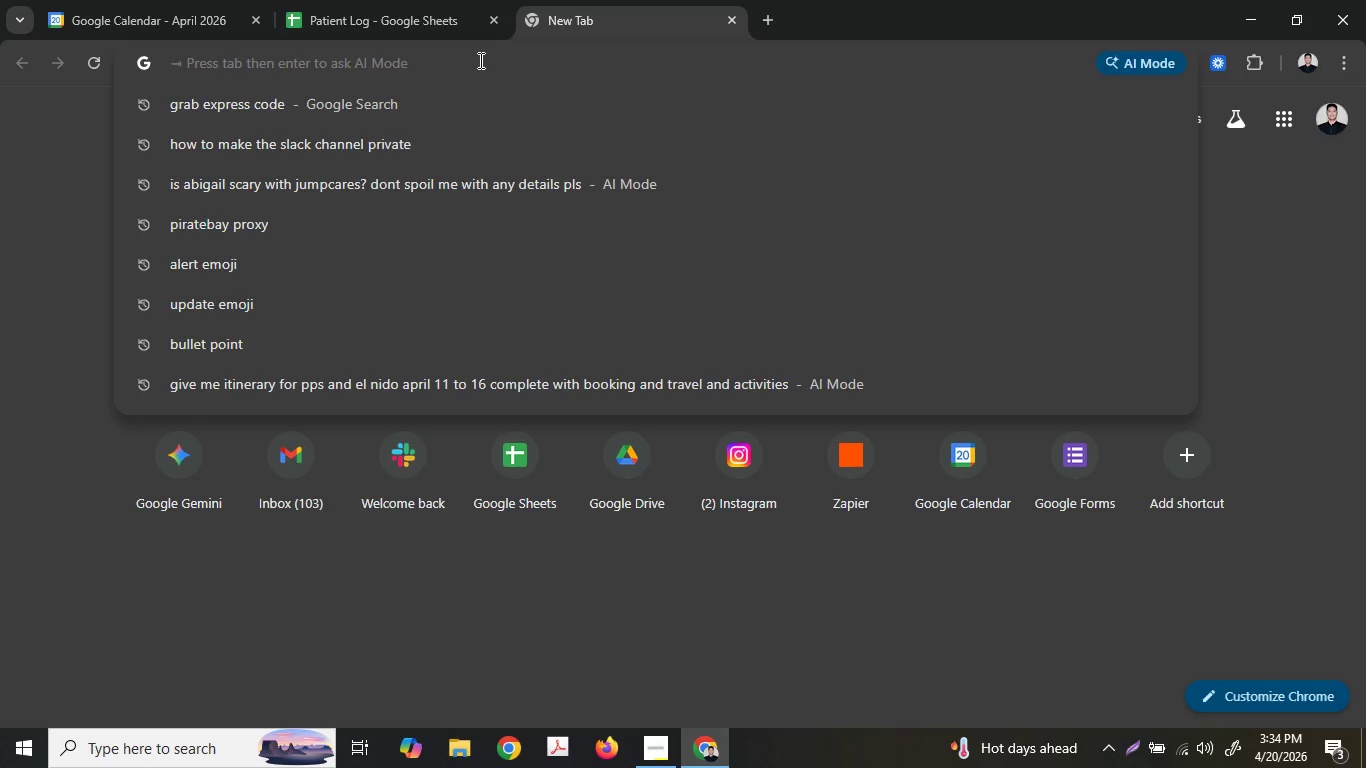 
wait(13.91)
 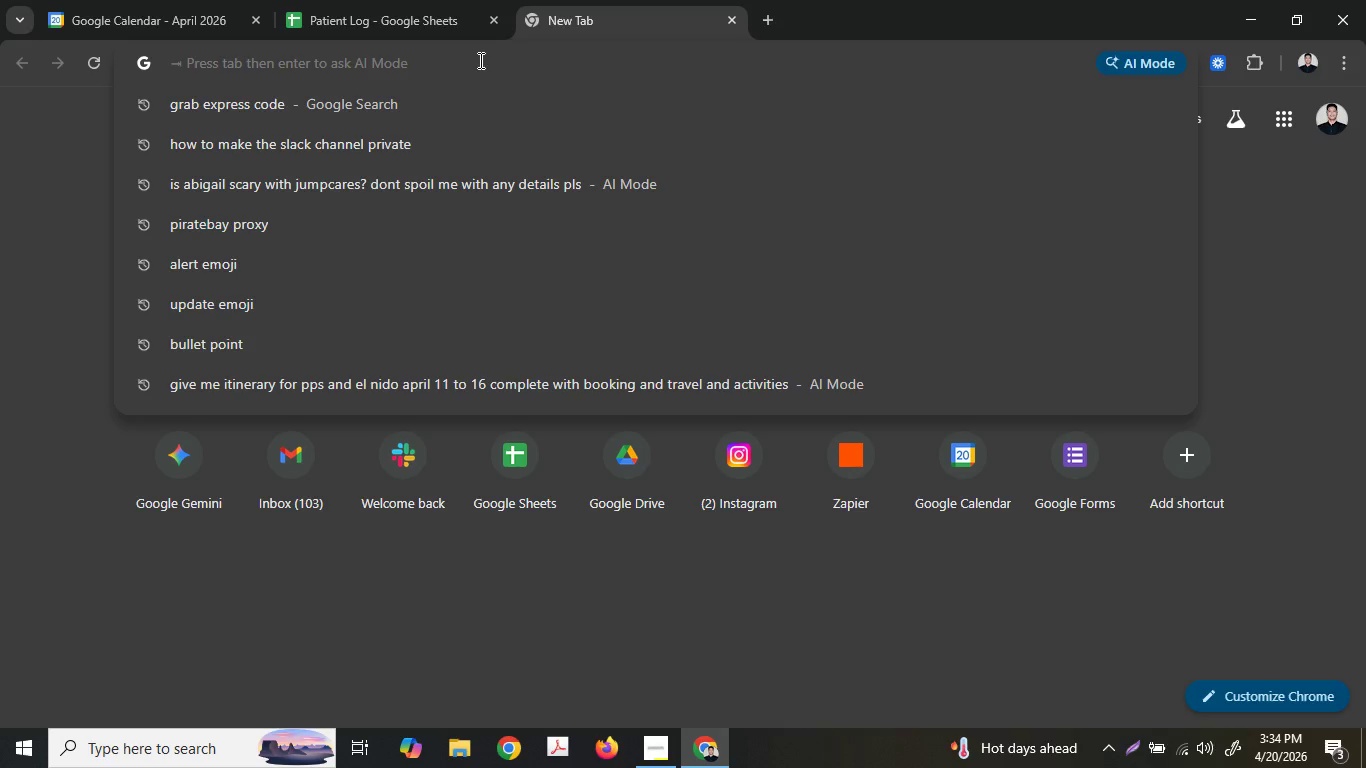 
type(forms)
 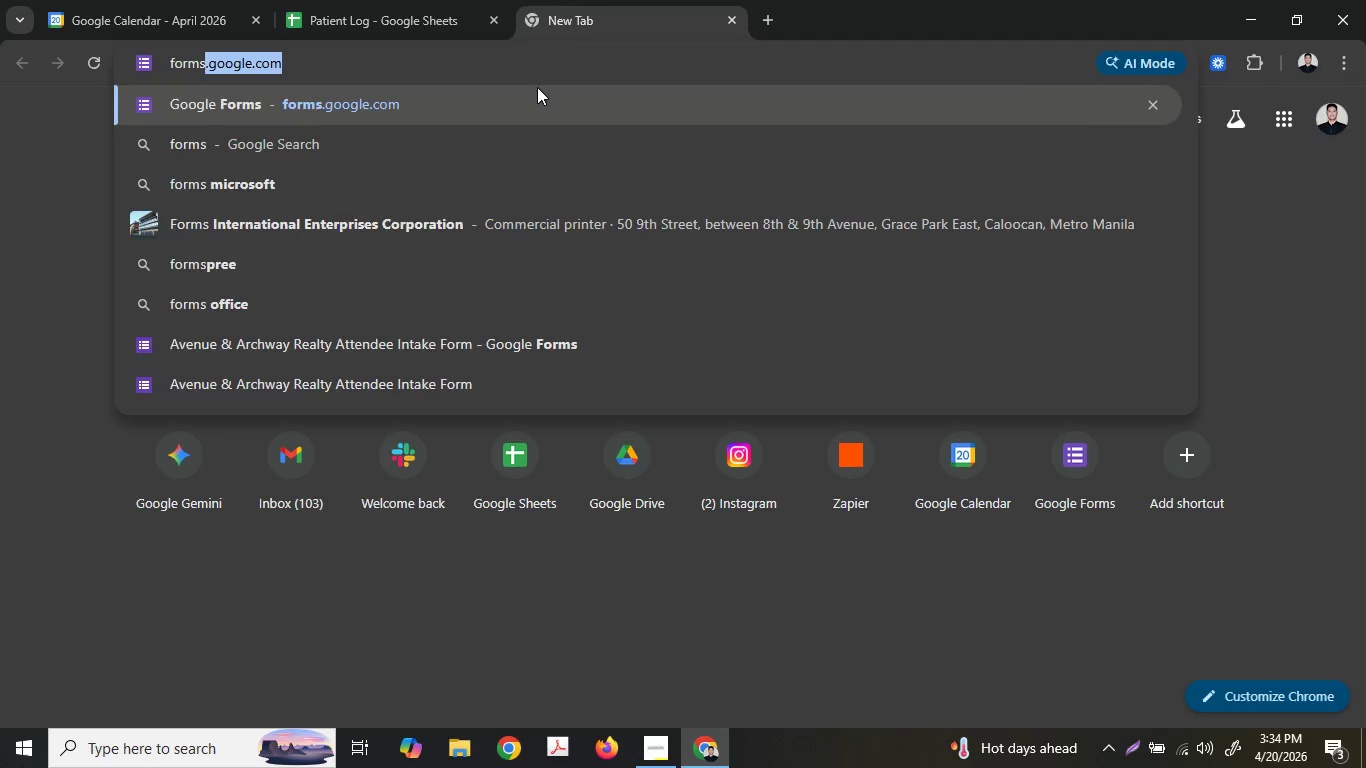 
key(Enter)
 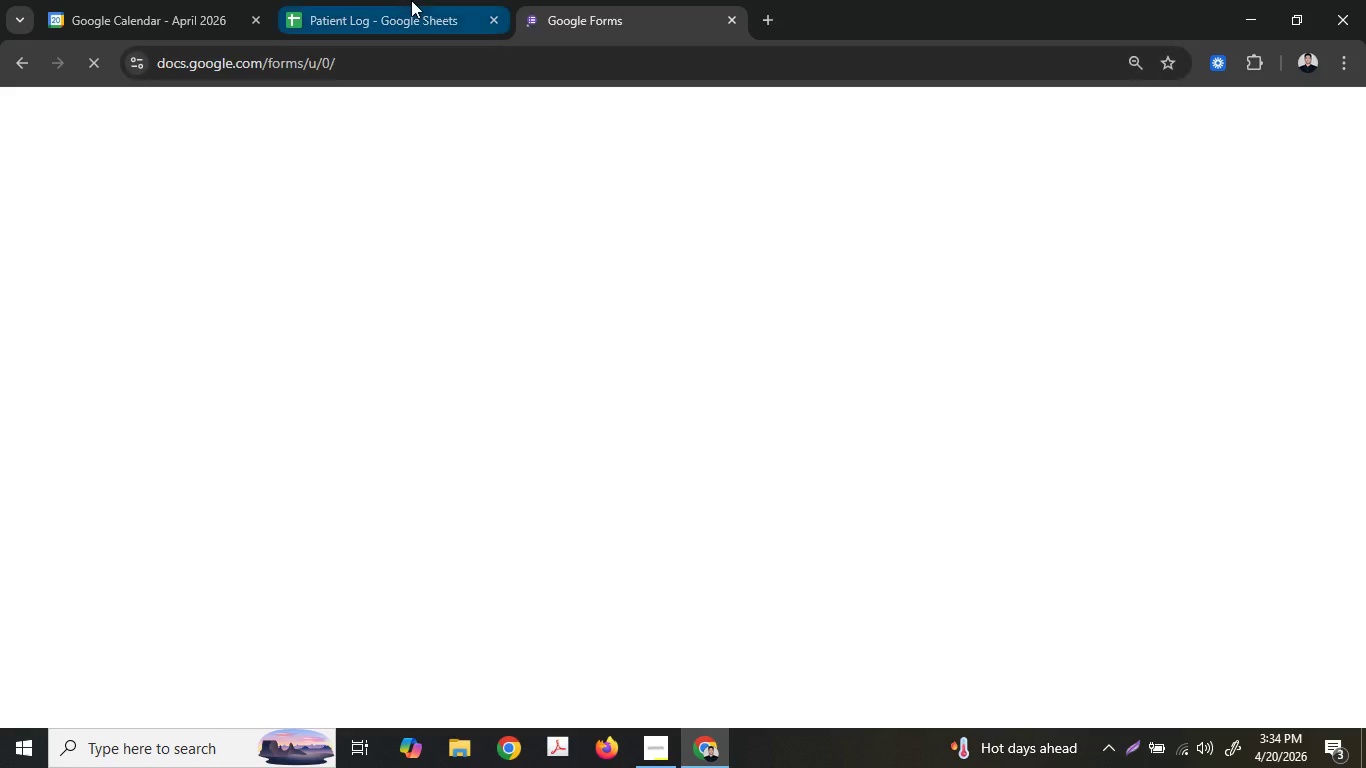 
mouse_move([438, 285])
 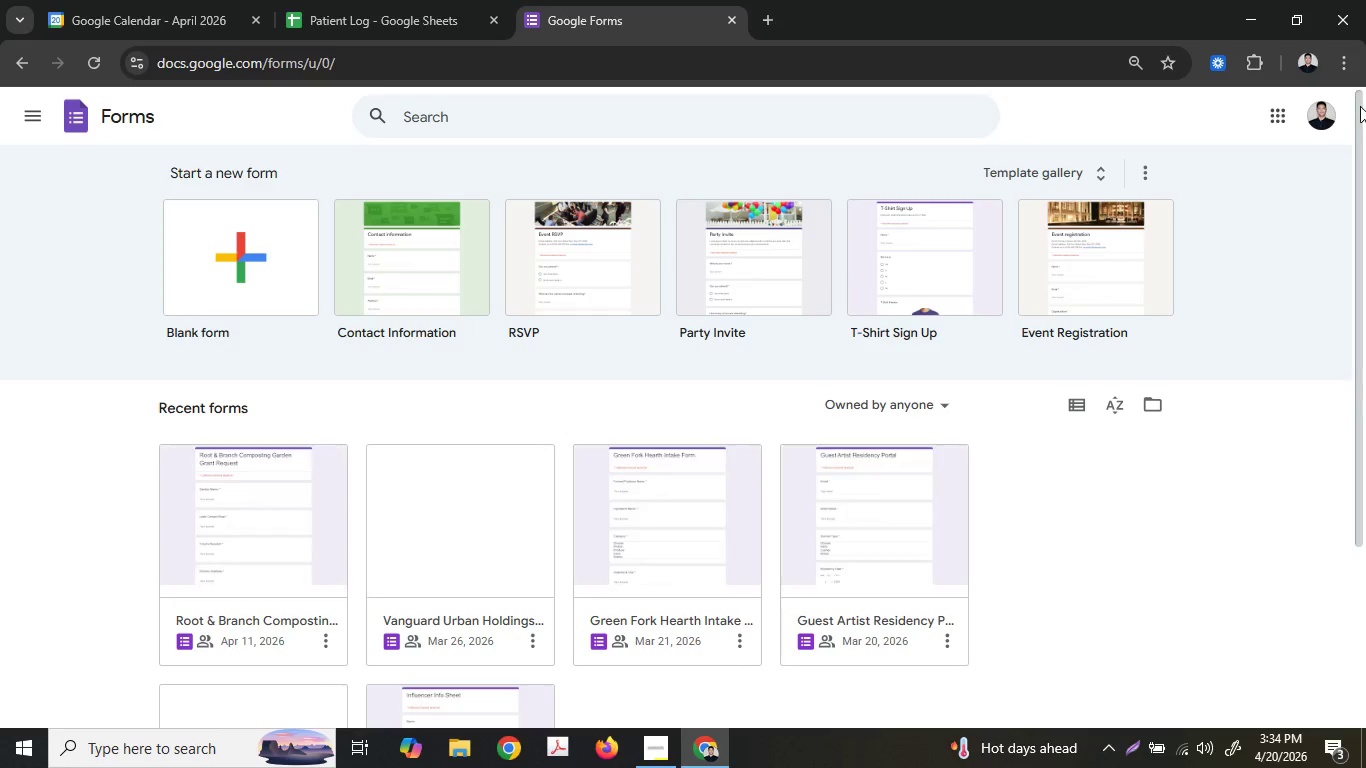 
left_click([1338, 105])
 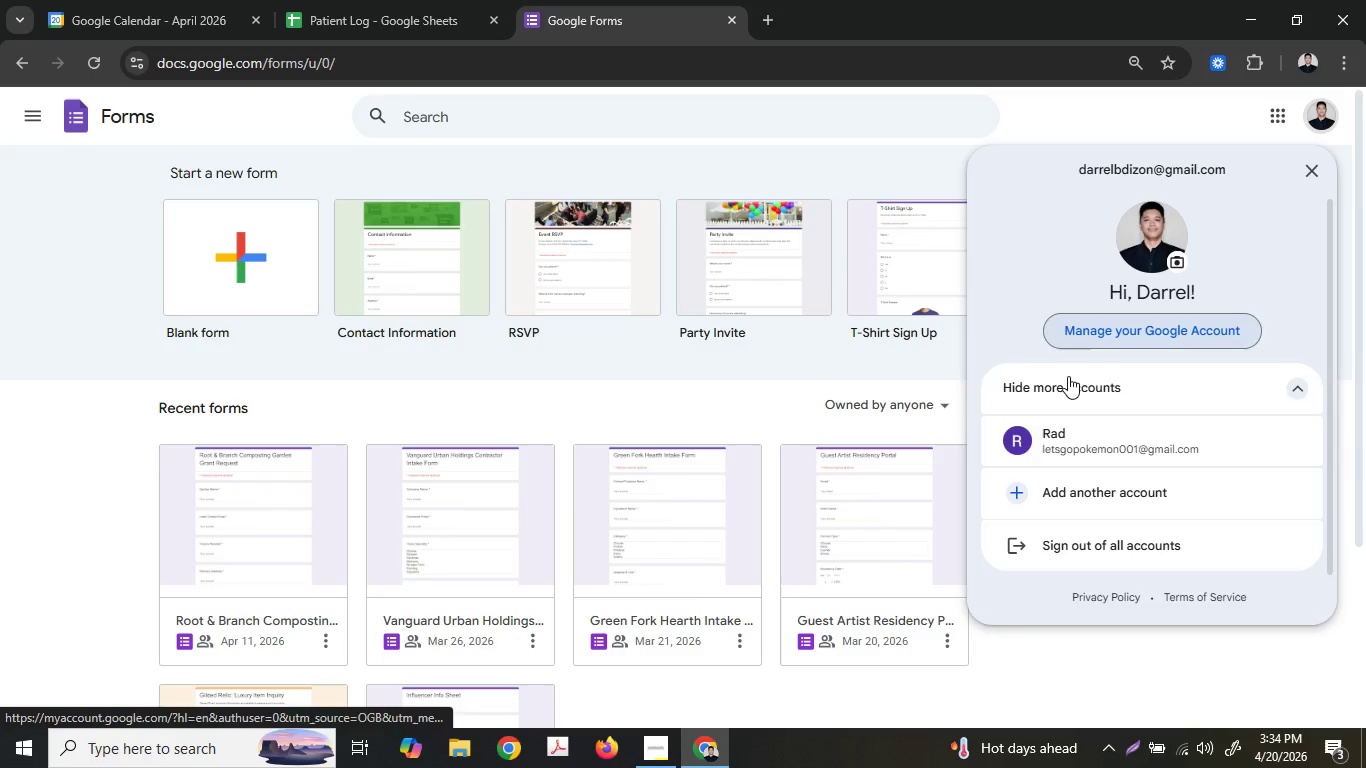 
left_click([1066, 458])
 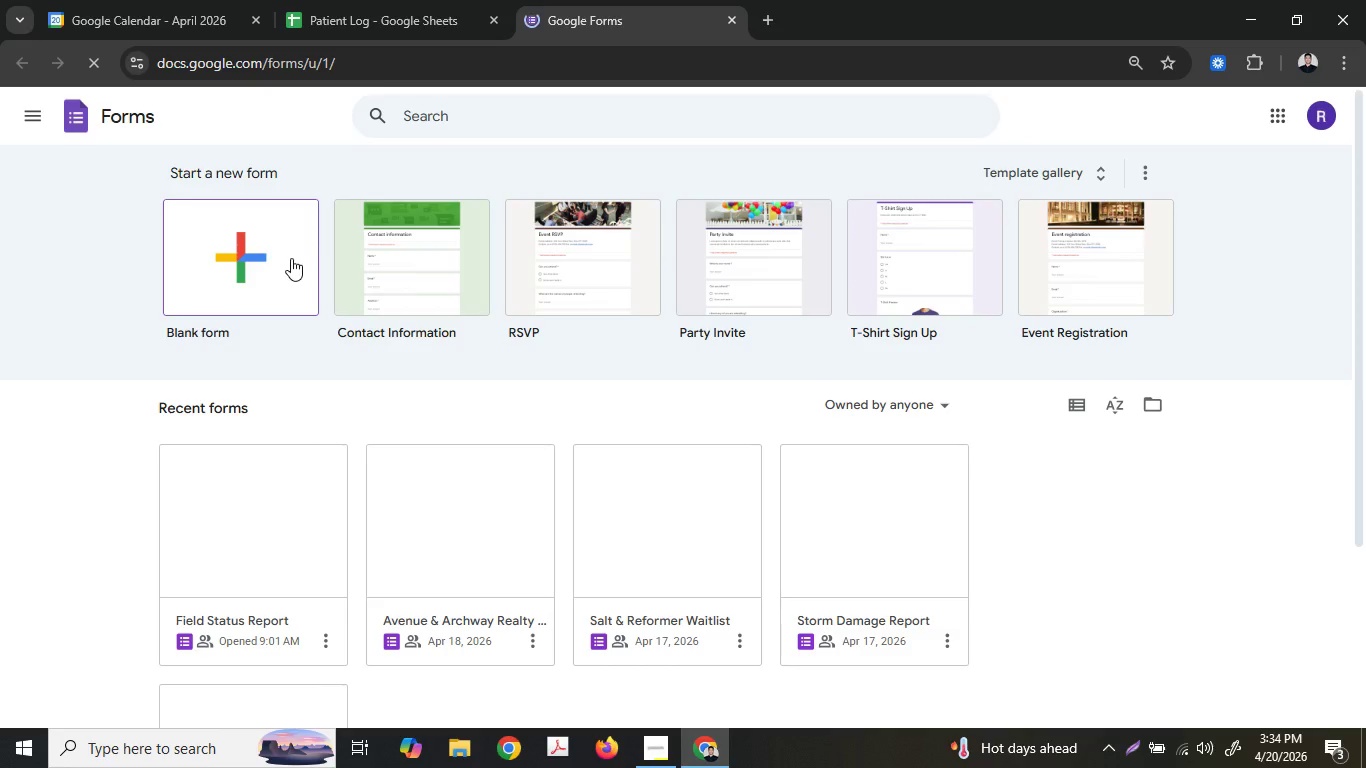 
left_click([281, 216])
 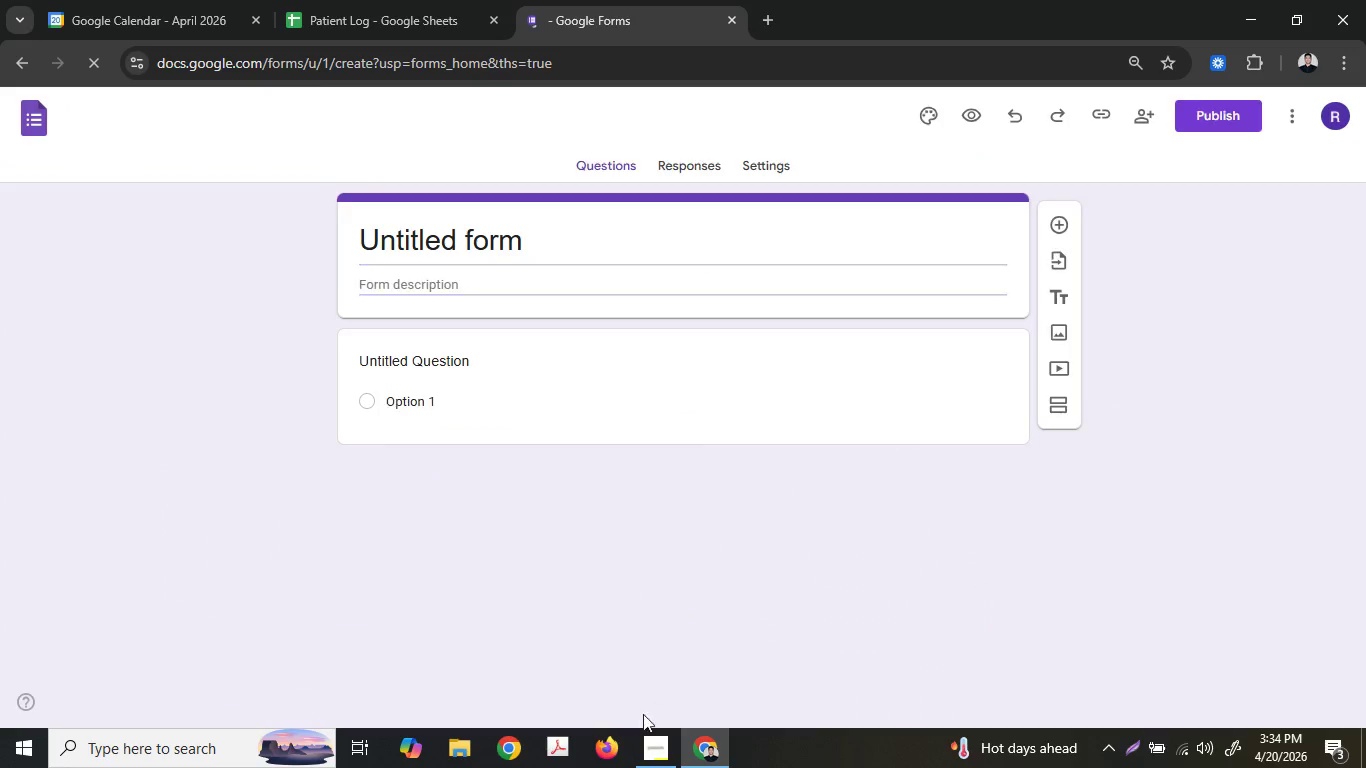 
left_click([646, 740])